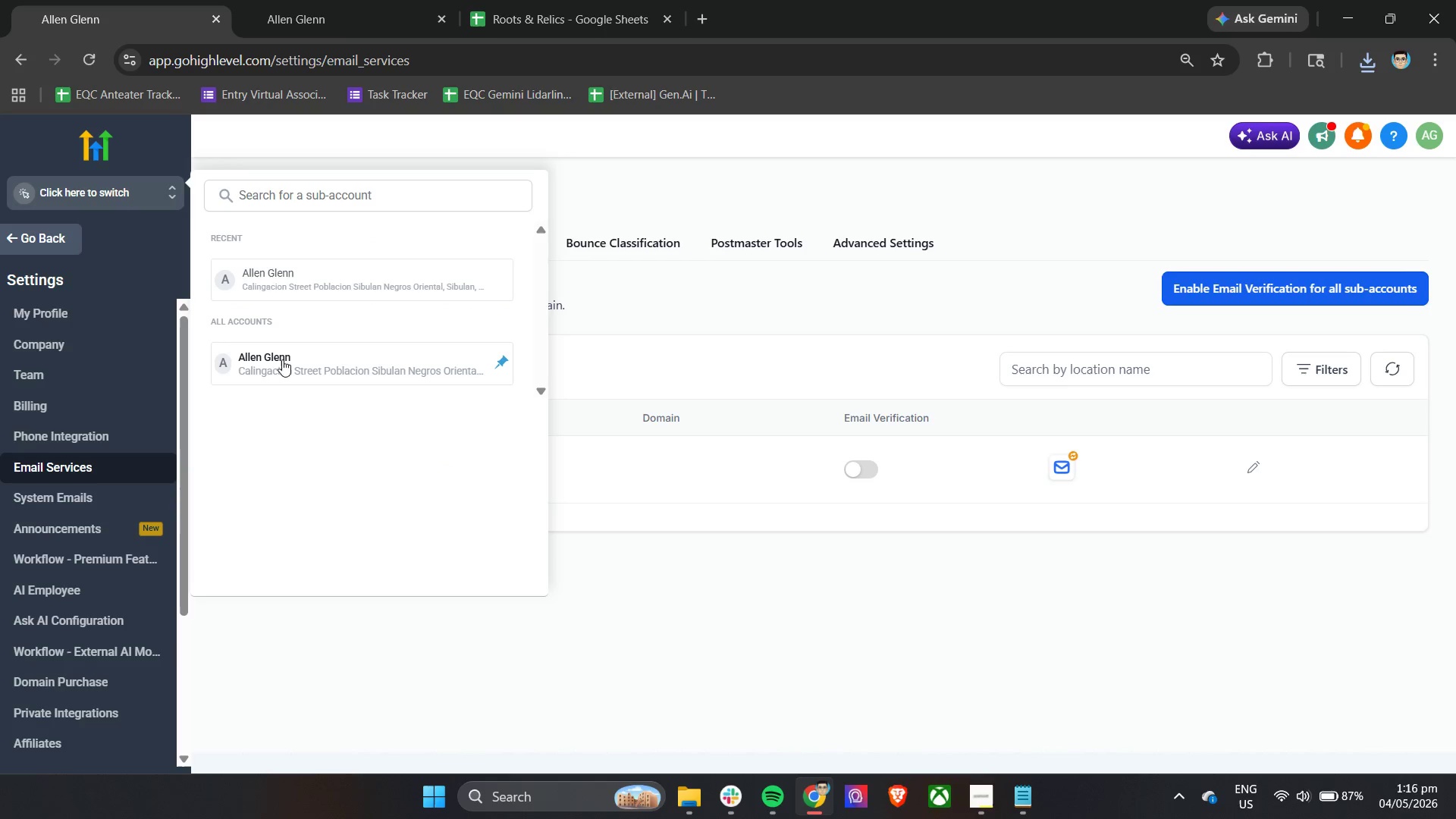 
left_click([301, 290])
 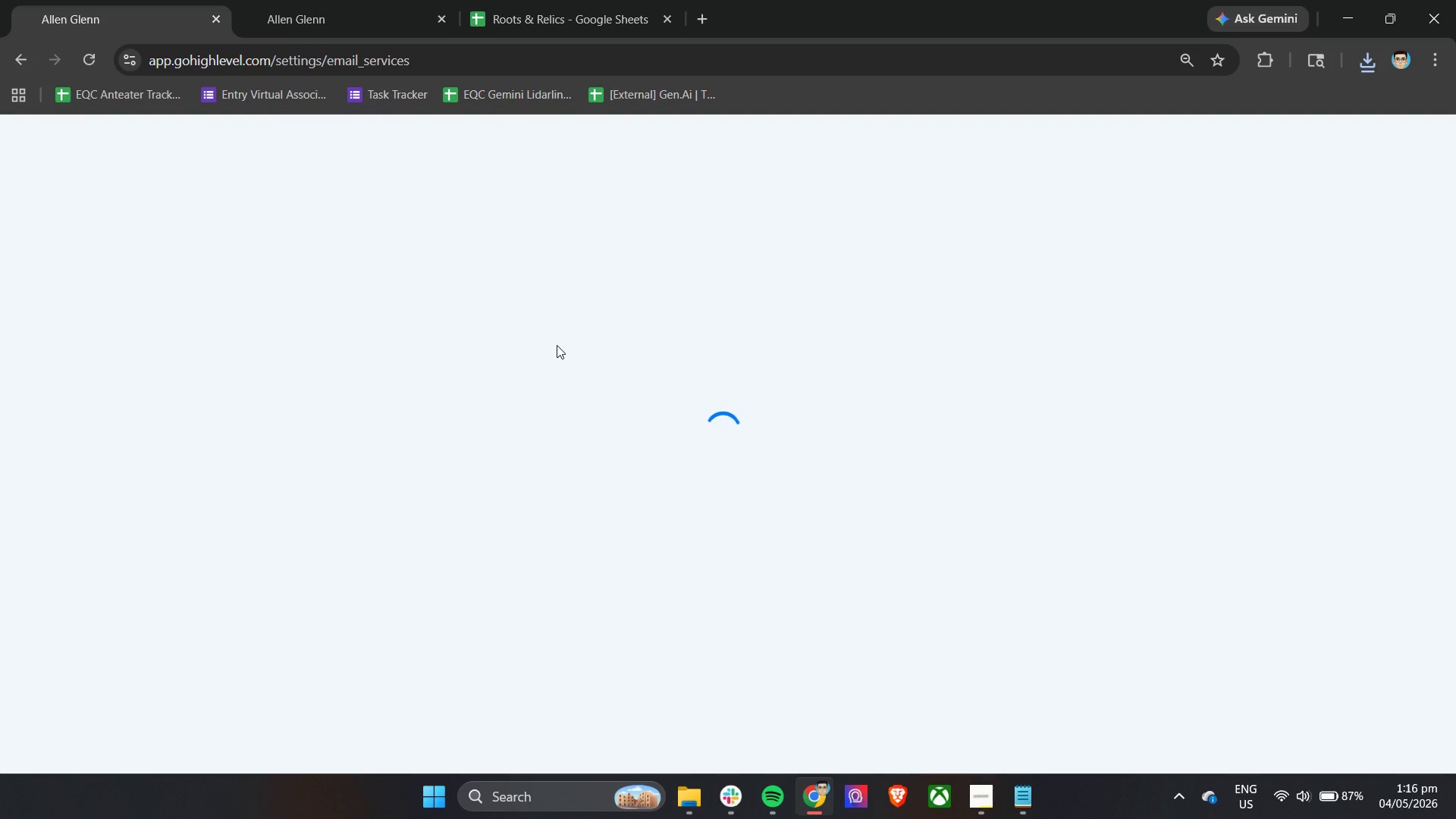 
left_click([363, 0])
 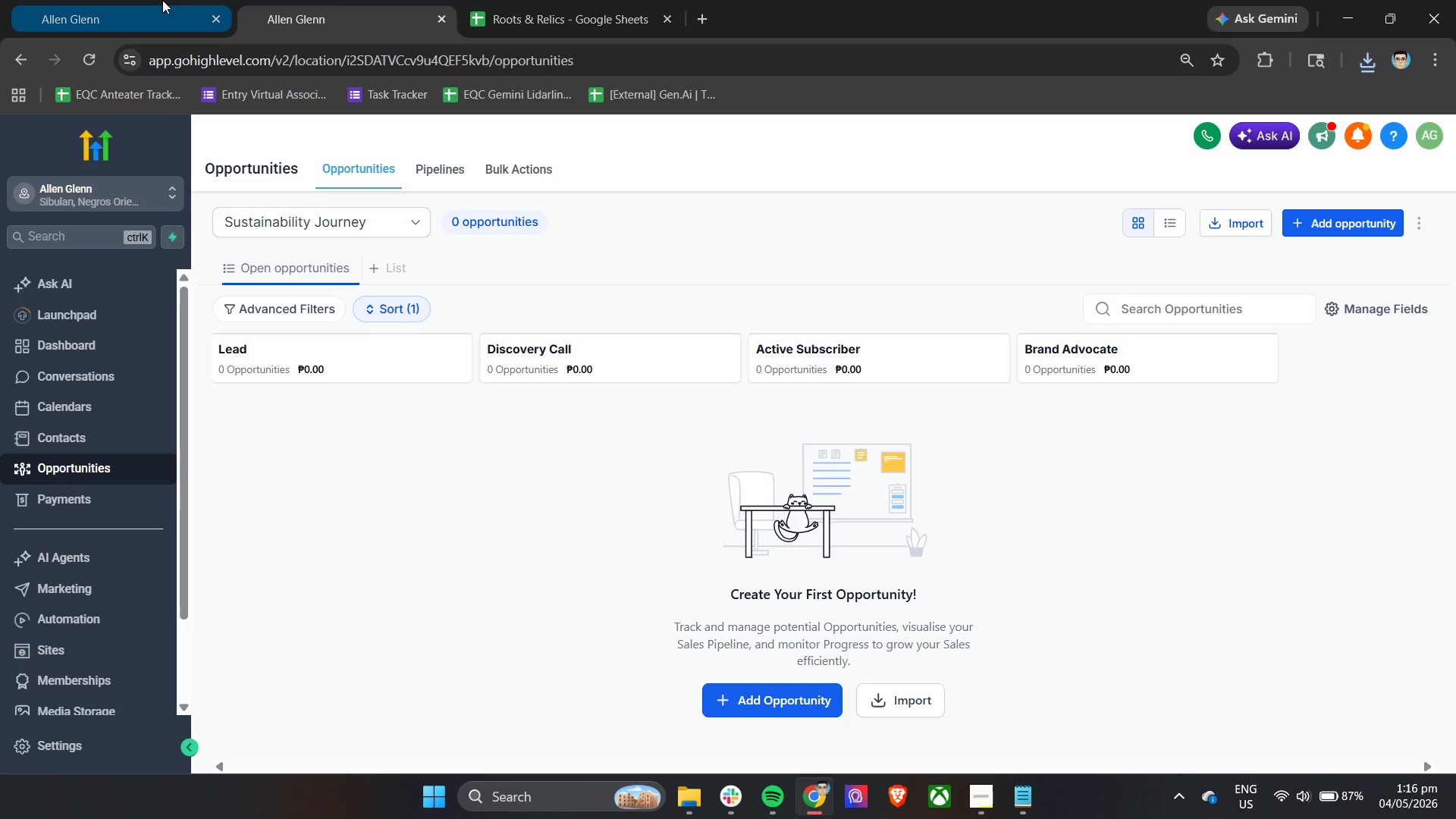 
left_click([162, 0])
 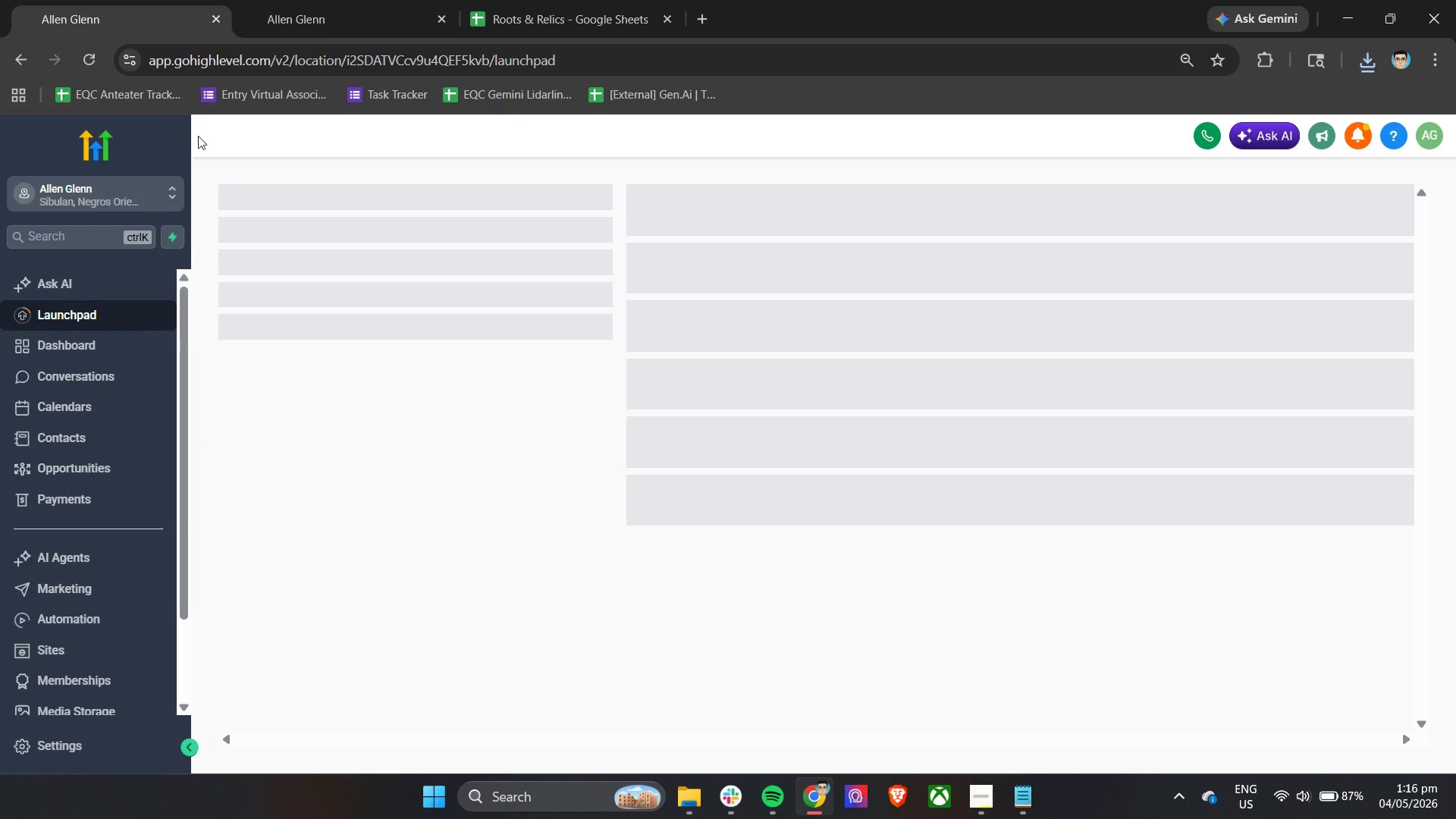 
left_click([109, 436])
 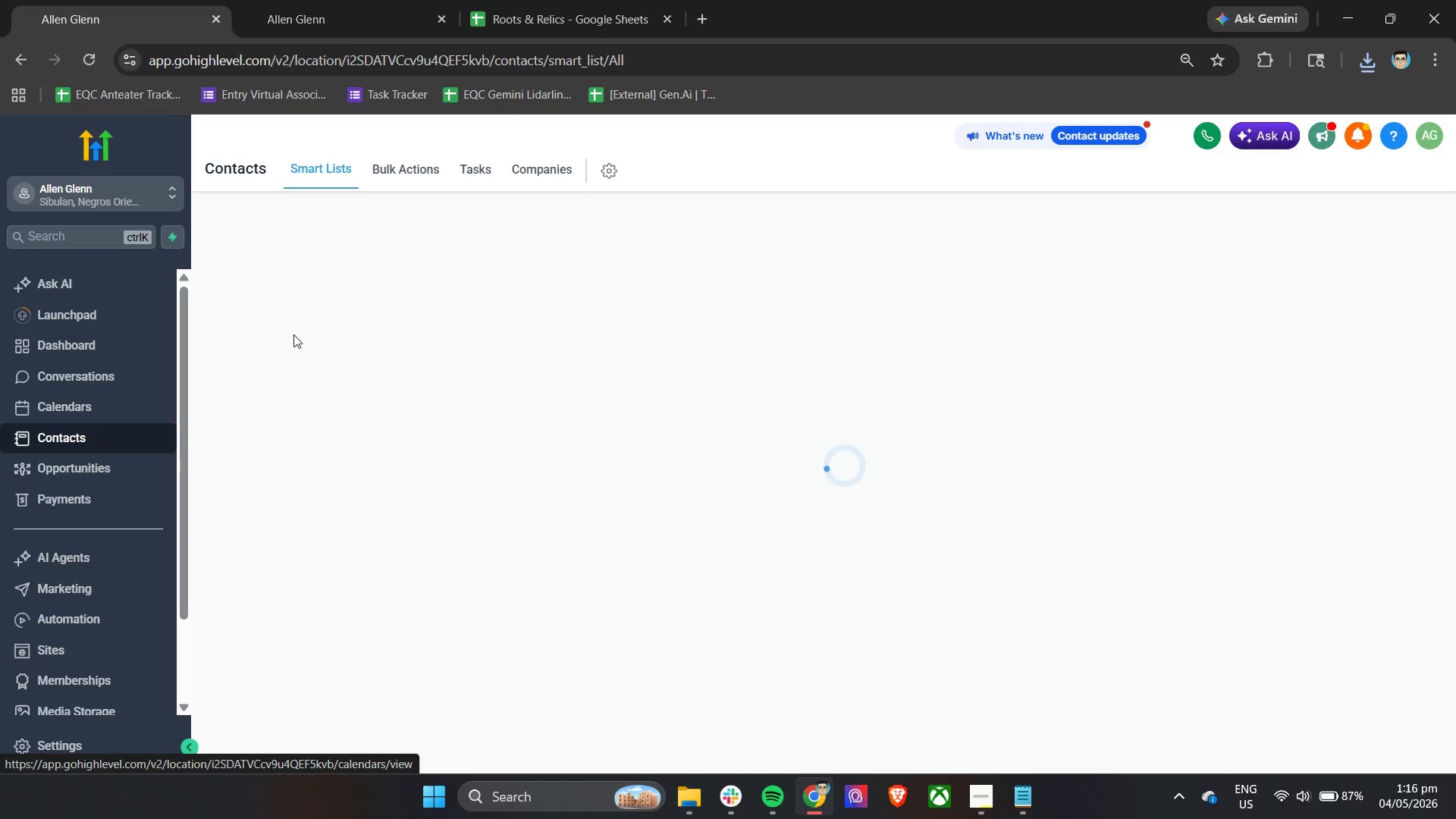 
mouse_move([384, 174])
 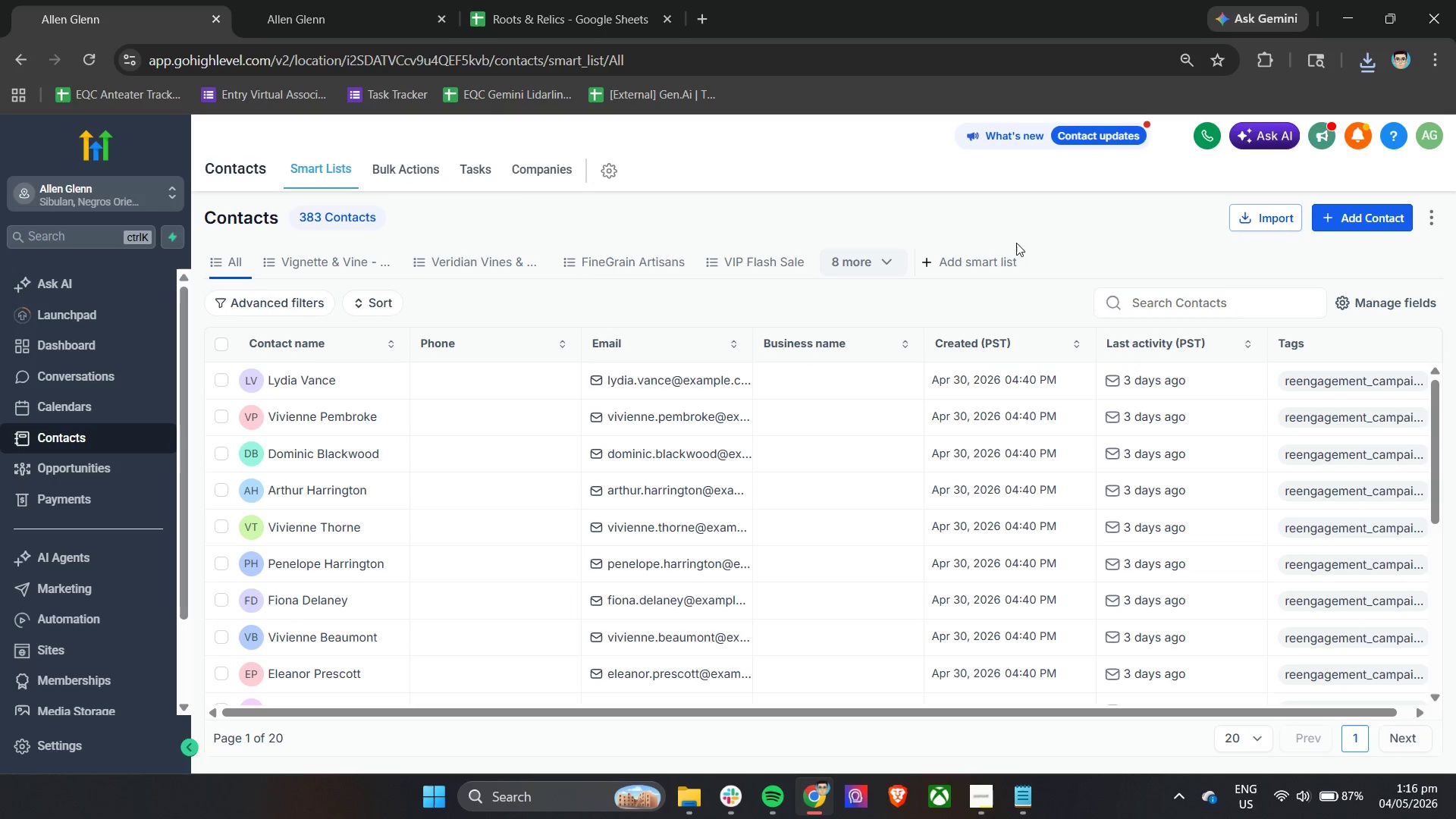 
left_click([1040, 222])
 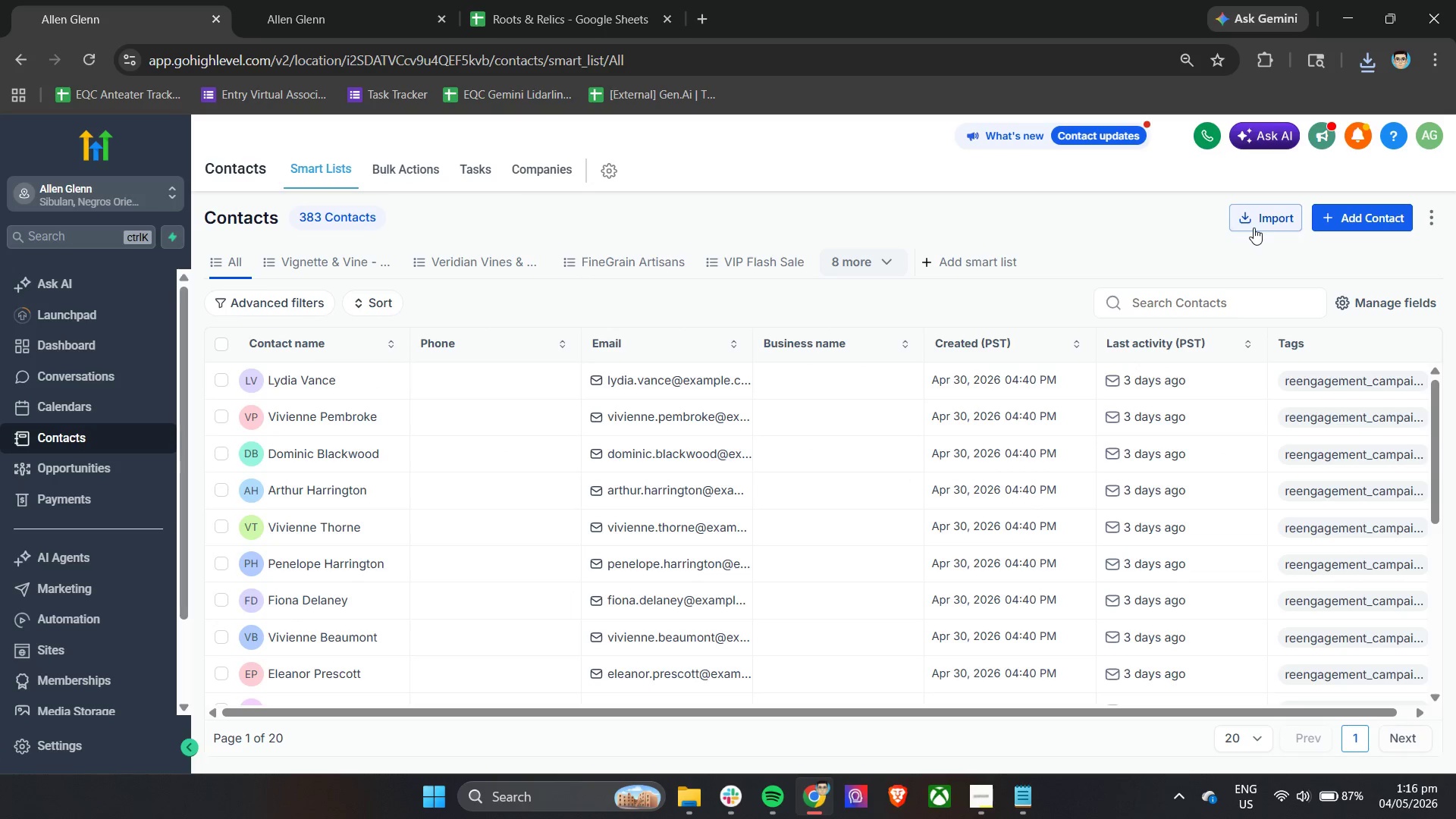 
left_click([1285, 221])
 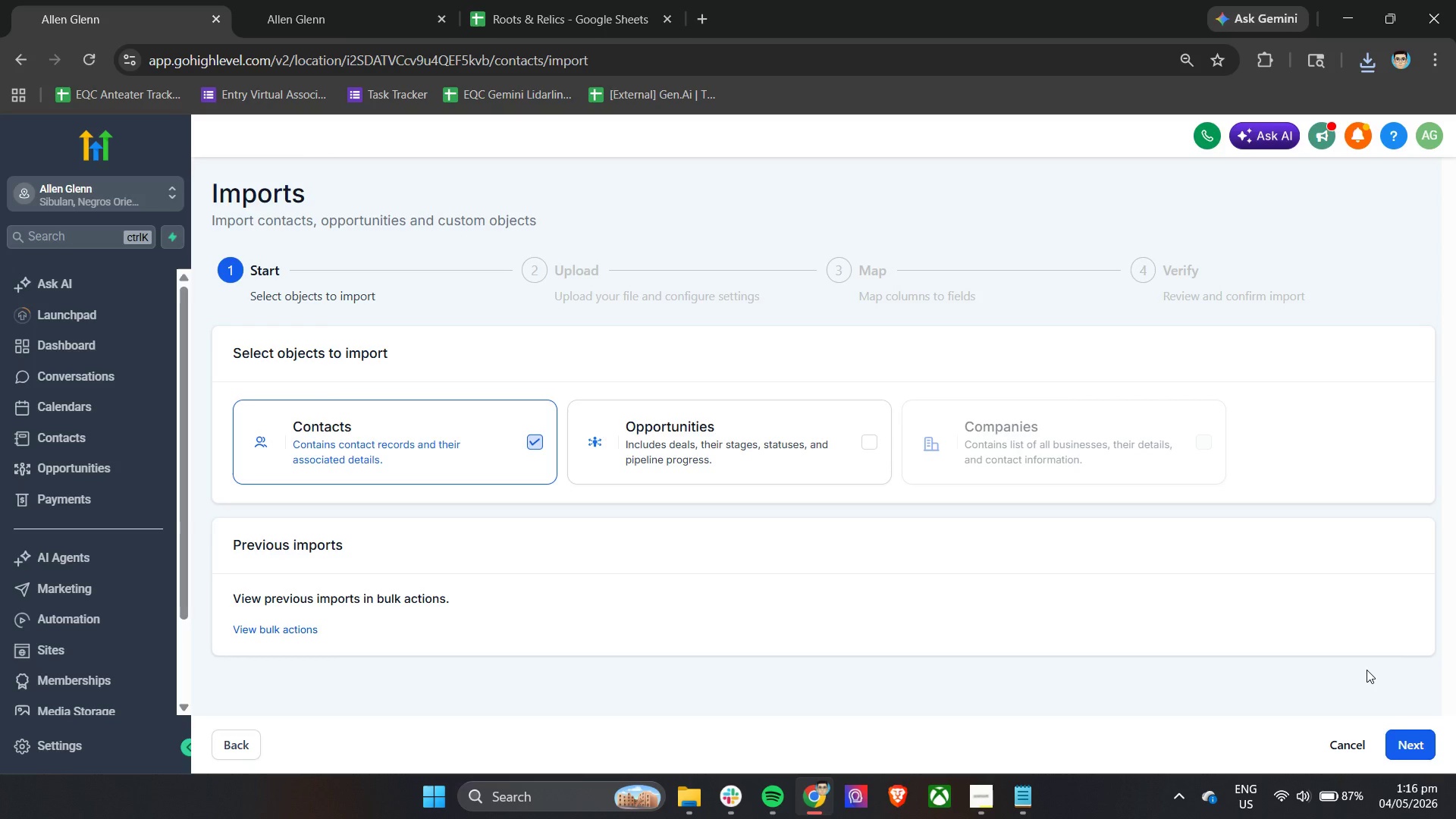 
left_click([1421, 748])
 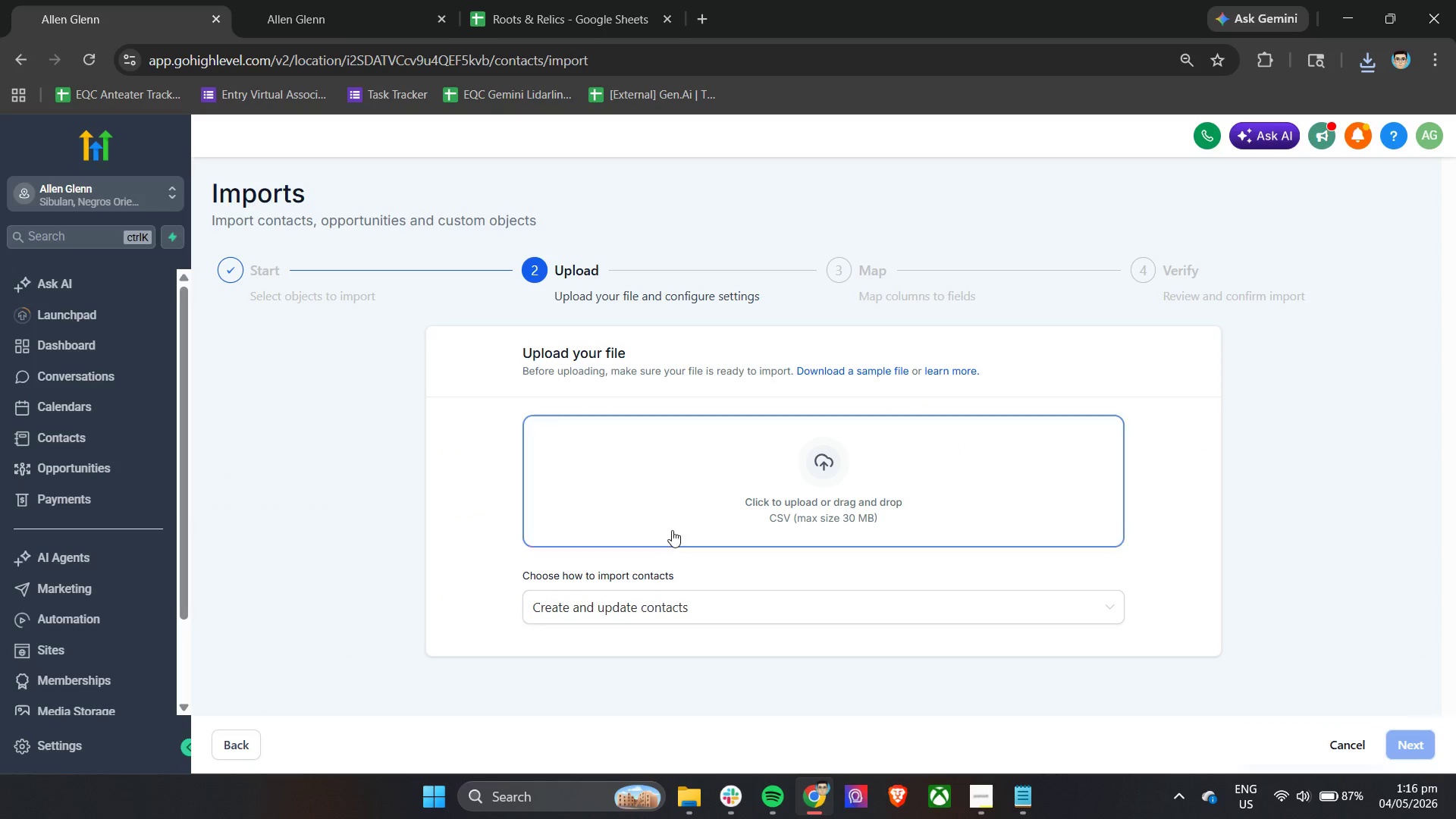 
left_click([705, 508])
 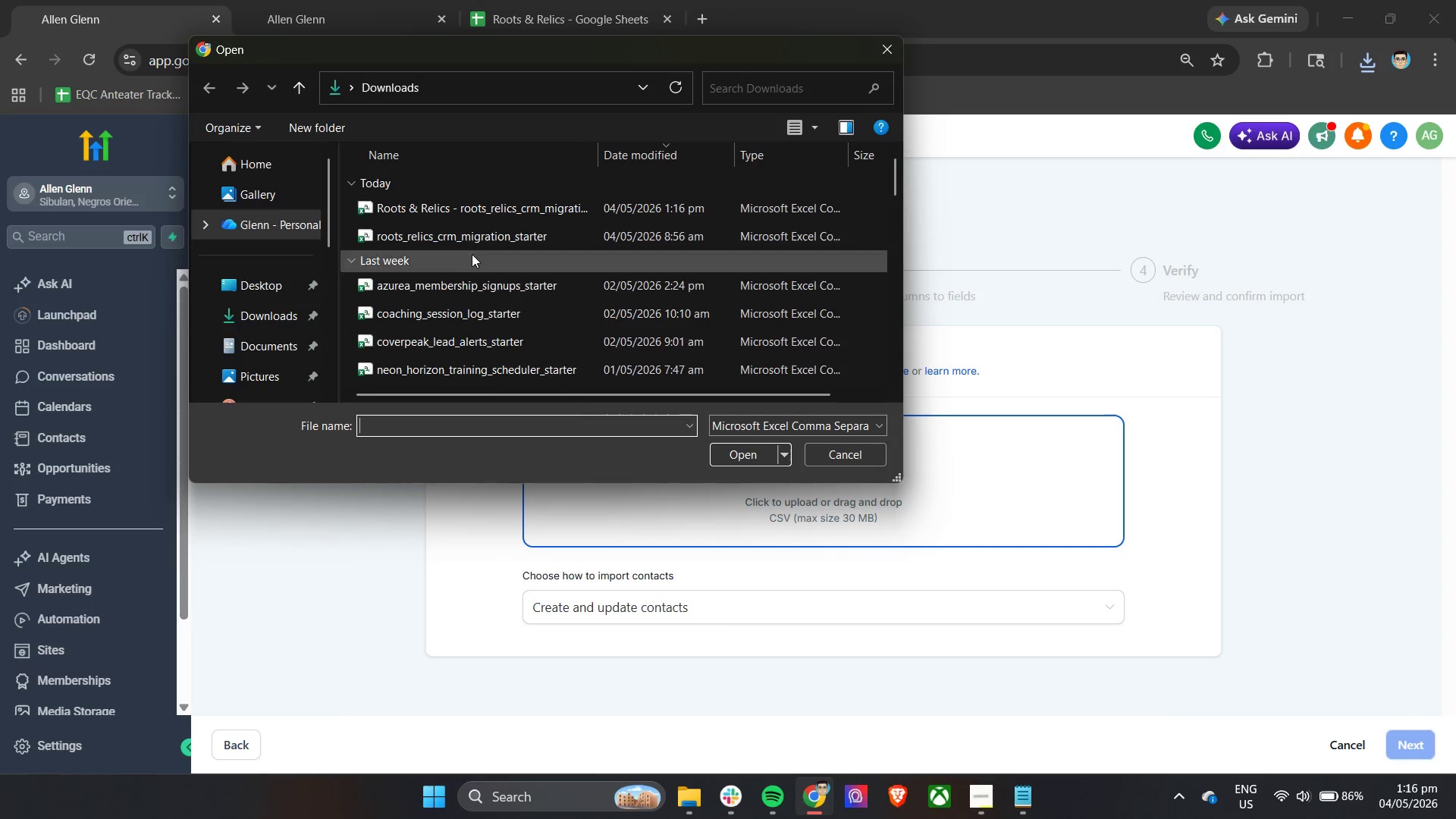 
left_click([466, 209])
 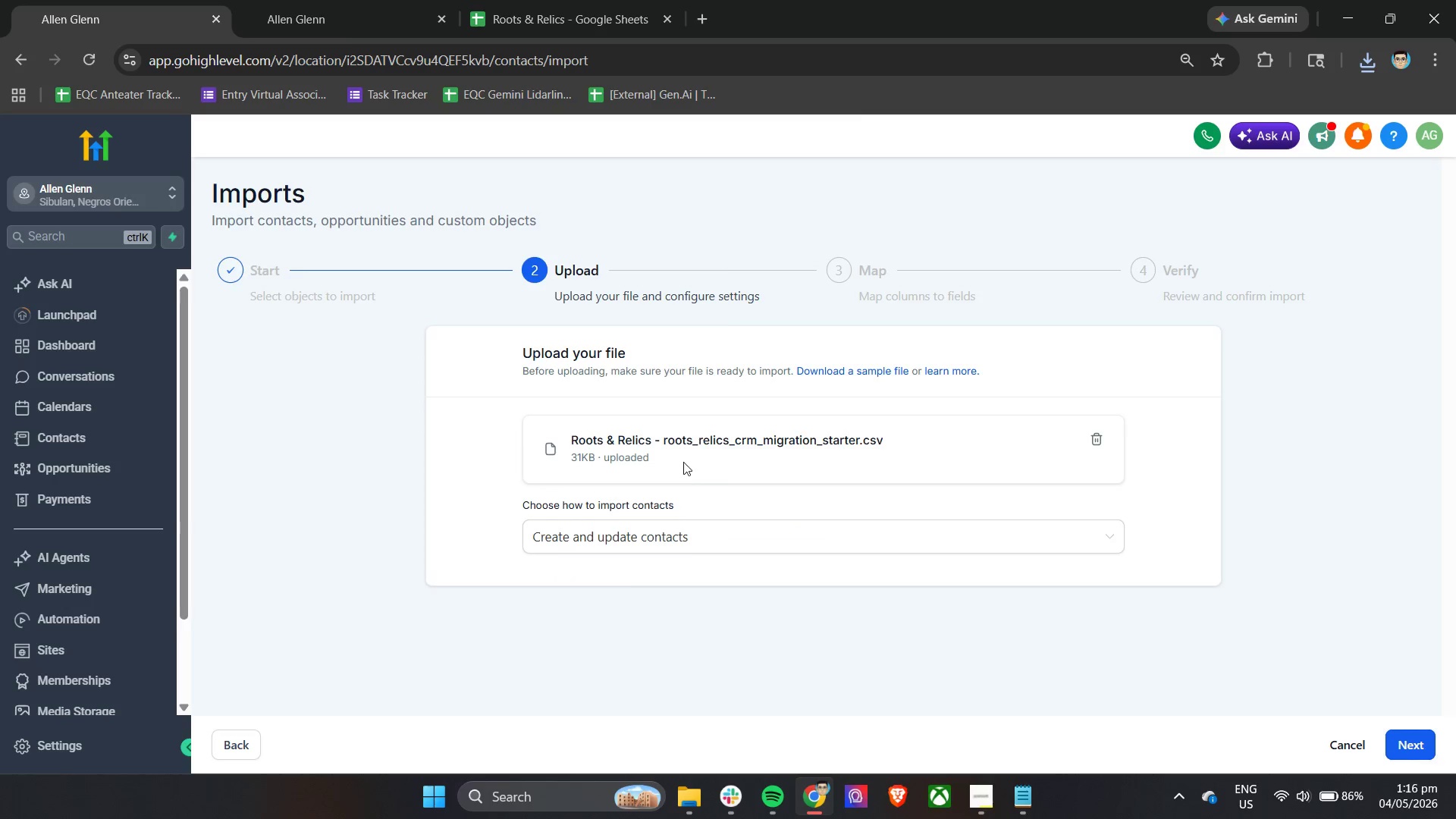 
left_click([601, 534])
 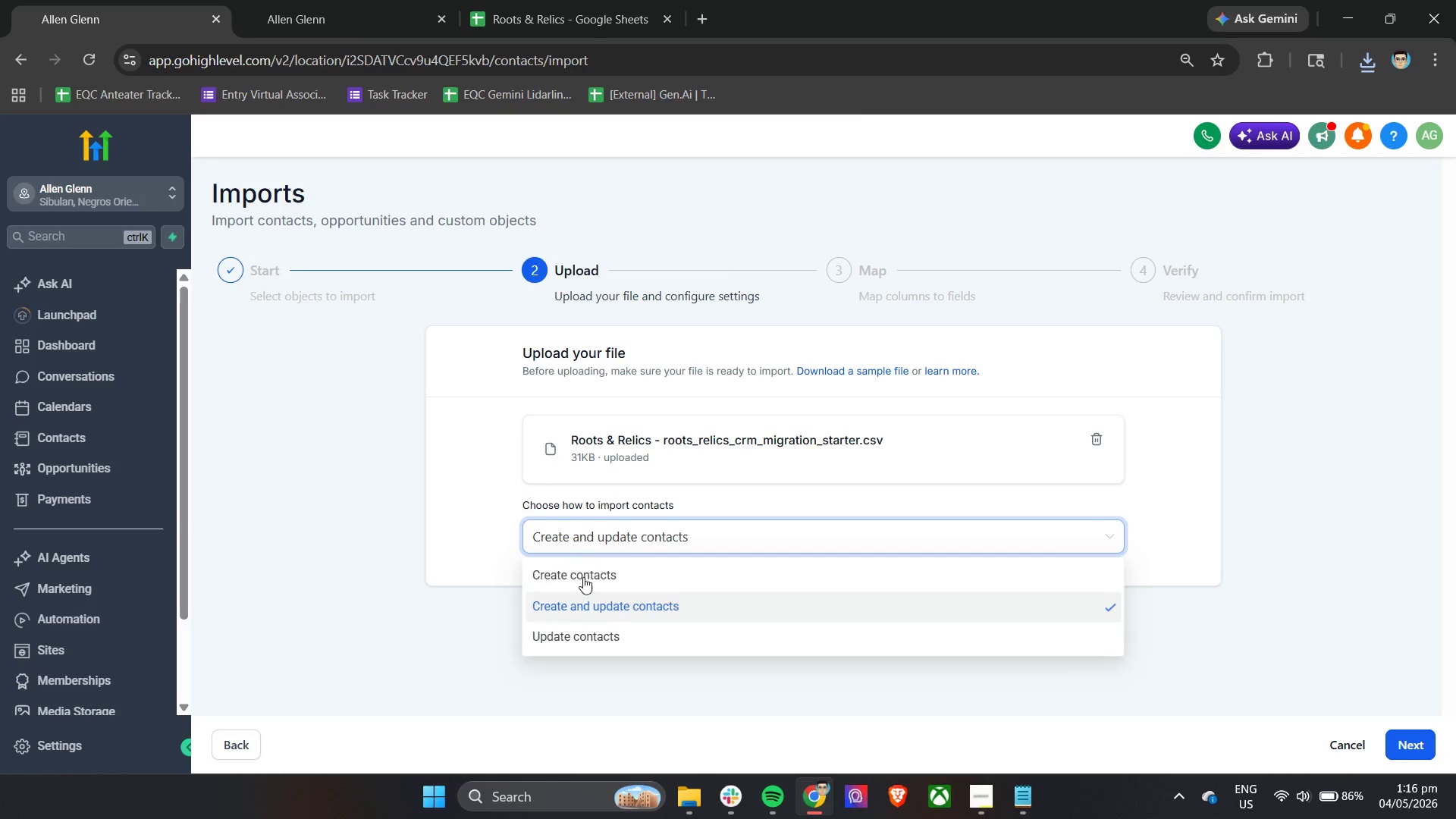 
left_click([584, 579])
 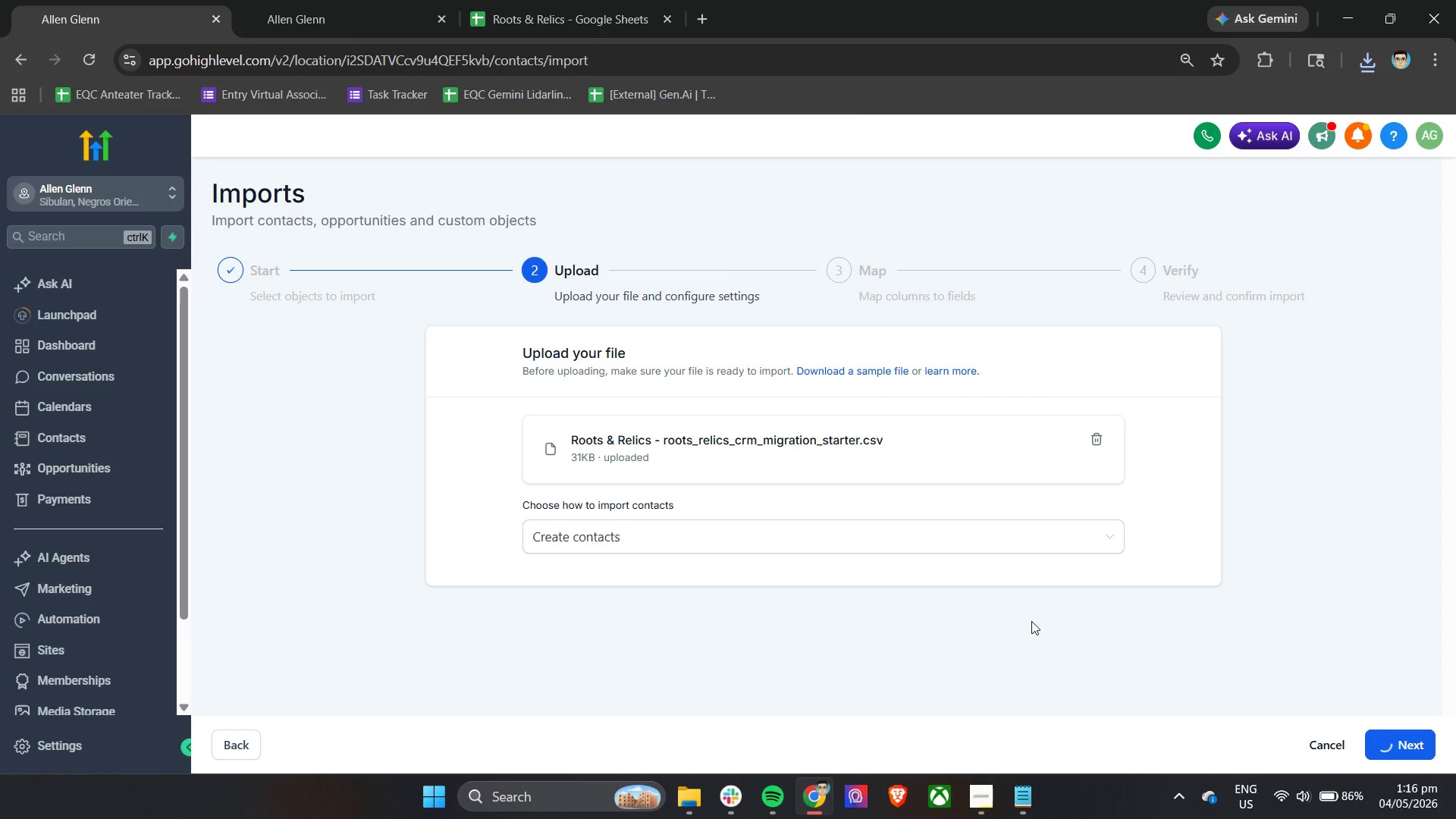 
scroll: coordinate [842, 577], scroll_direction: down, amount: 4.0
 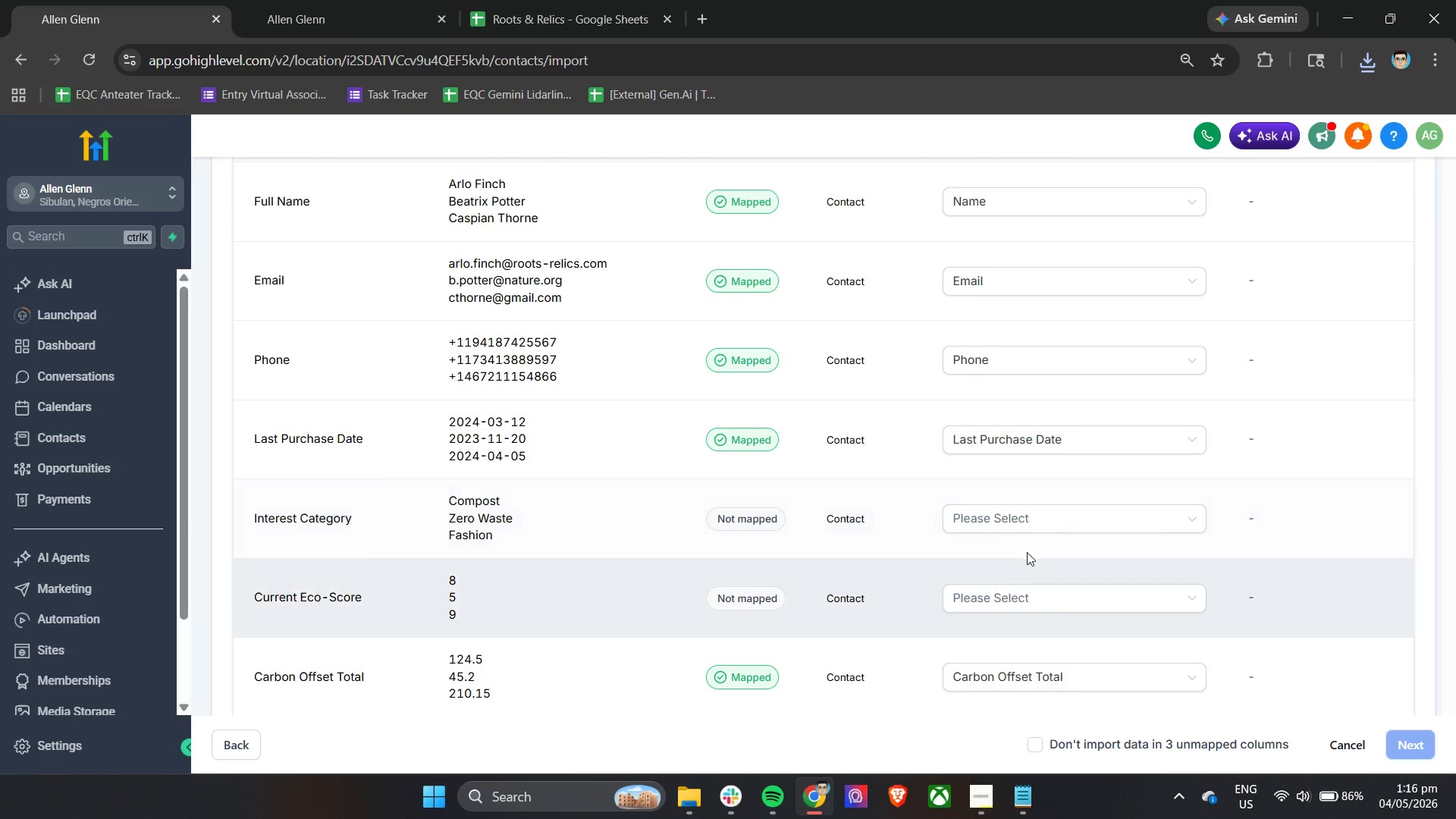 
left_click([1012, 510])
 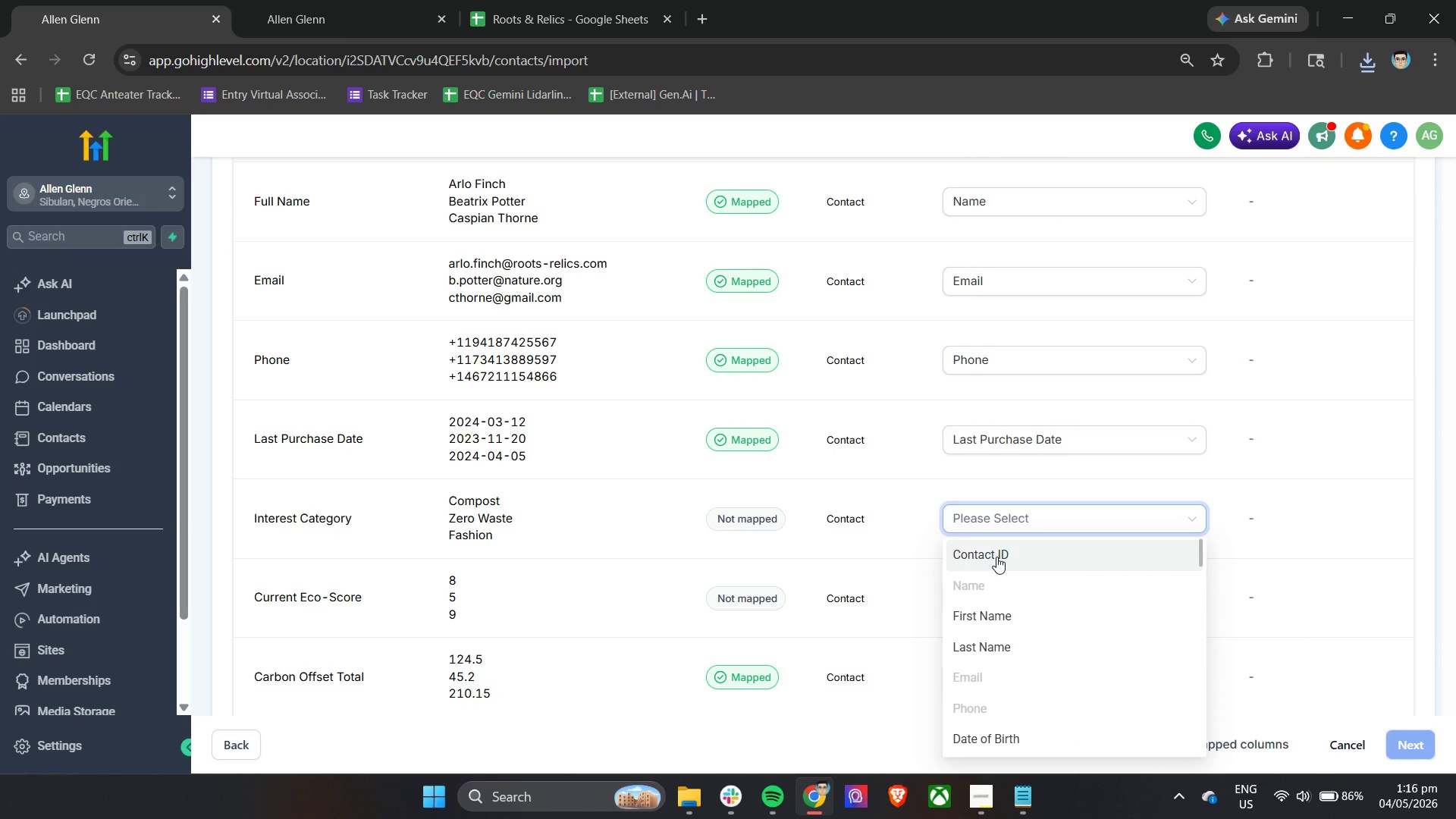 
scroll: coordinate [1046, 604], scroll_direction: down, amount: 9.0
 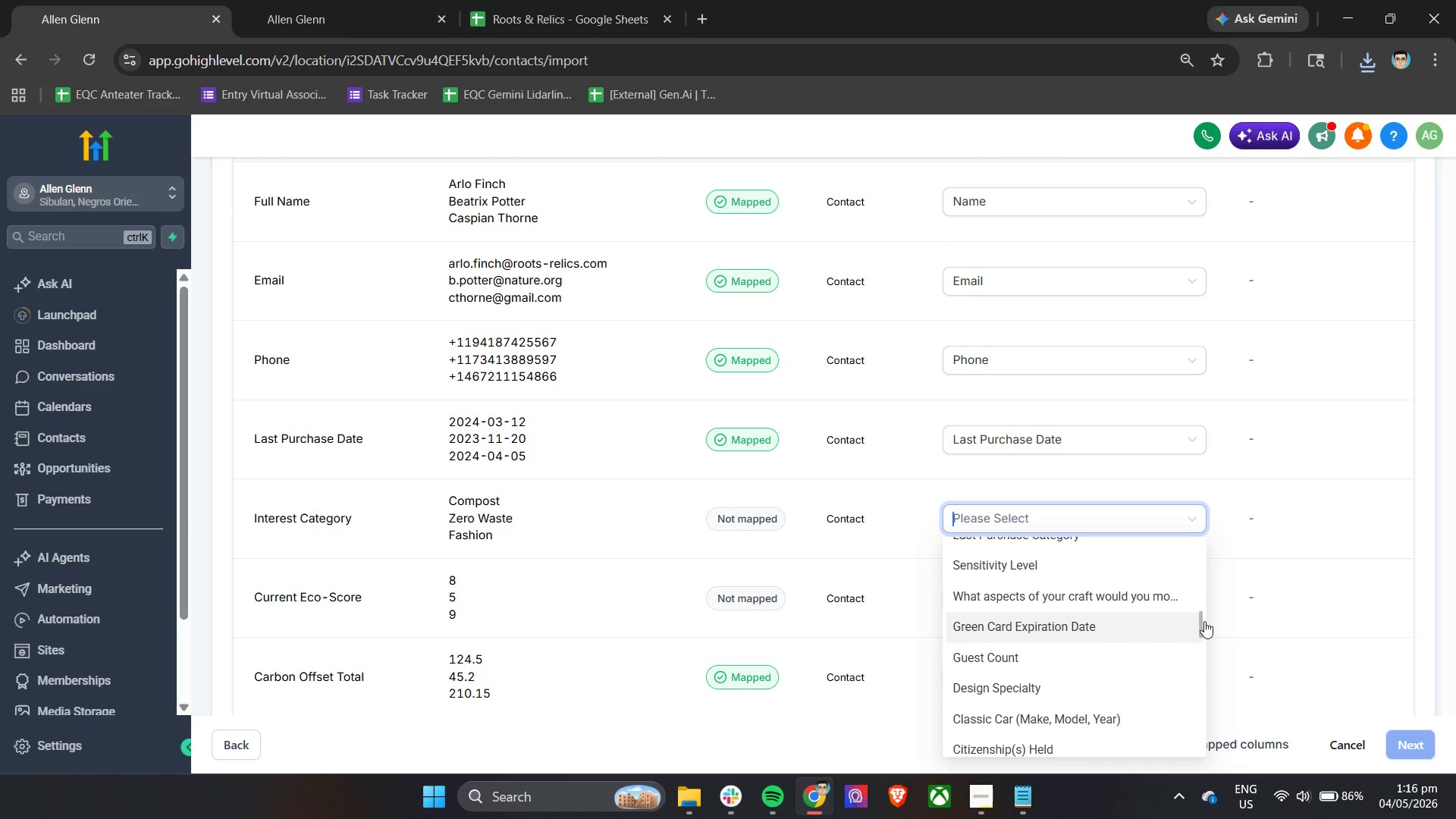 
type(IN)
key(Backspace)
key(Backspace)
type(int)
 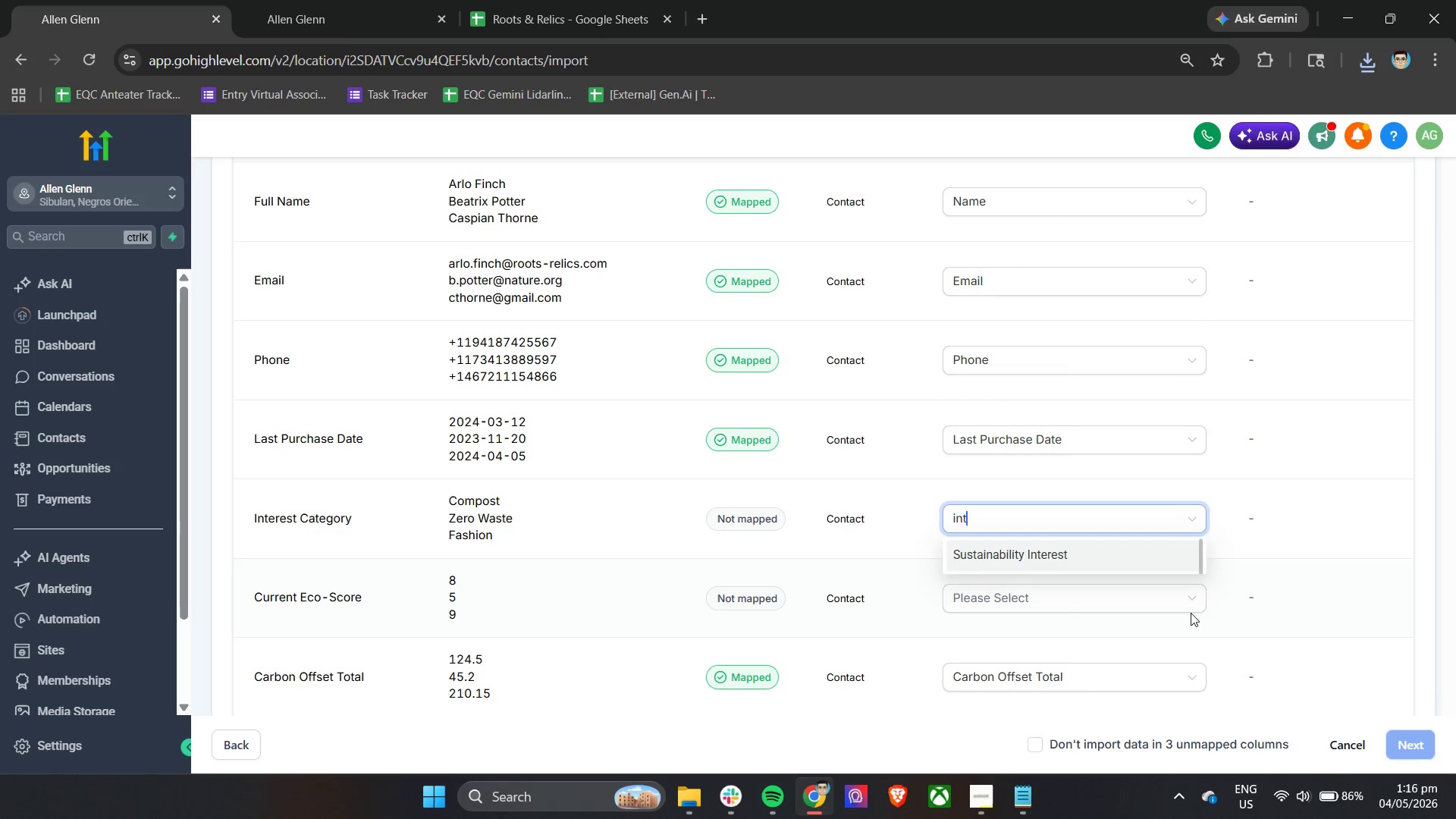 
key(E)
 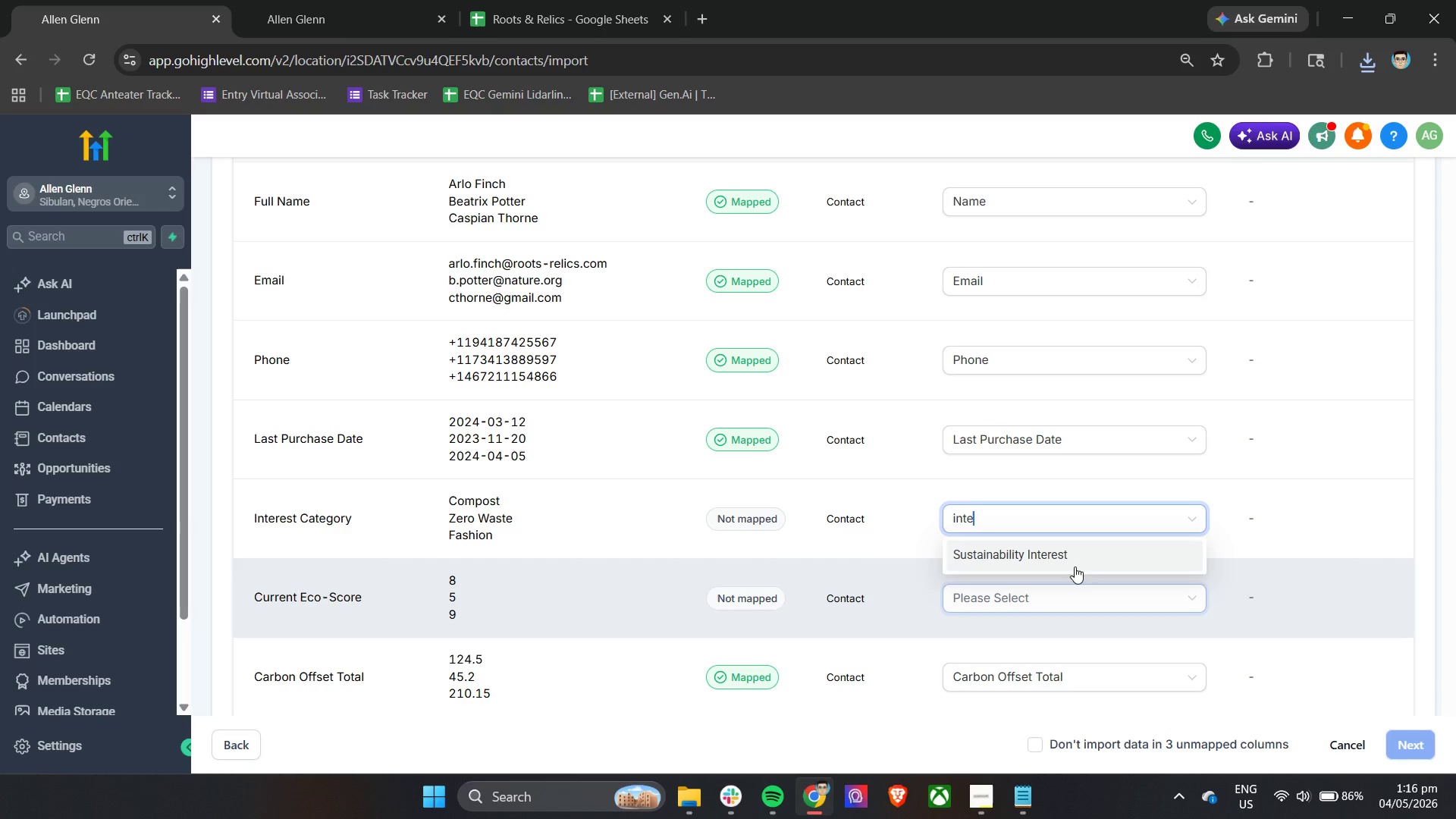 
left_click([1073, 556])
 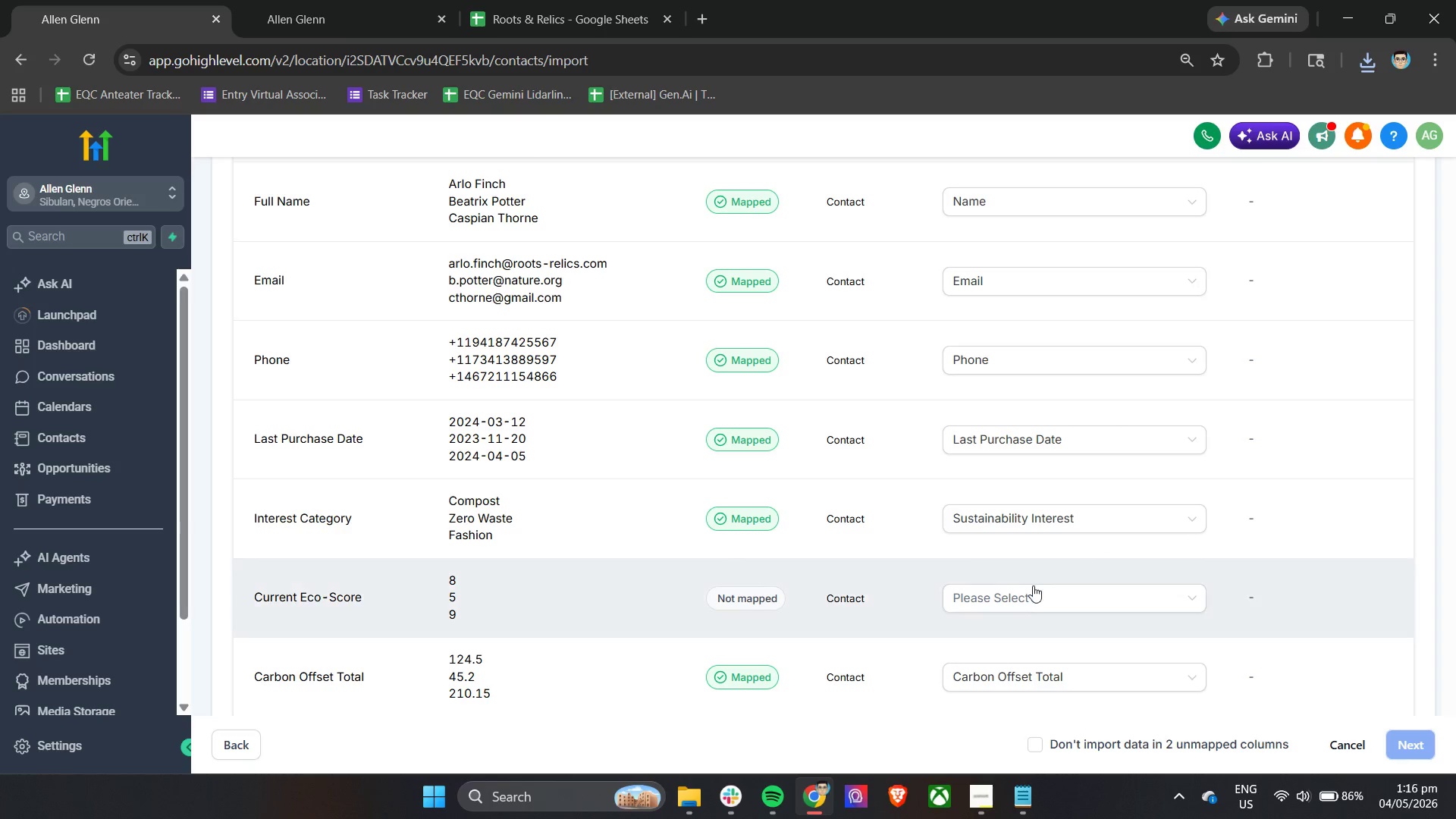 
left_click([1017, 592])
 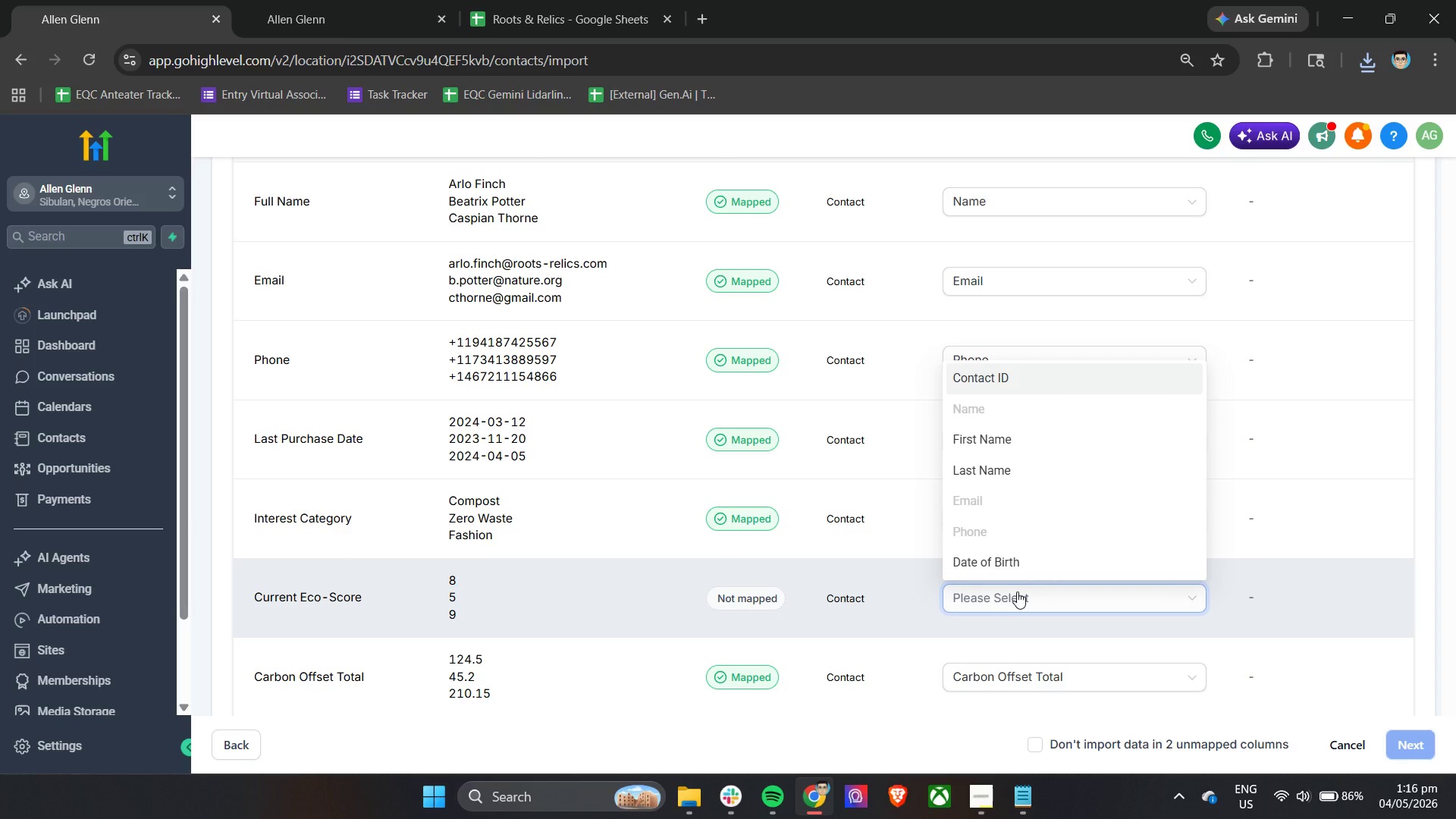 
type(eco)
 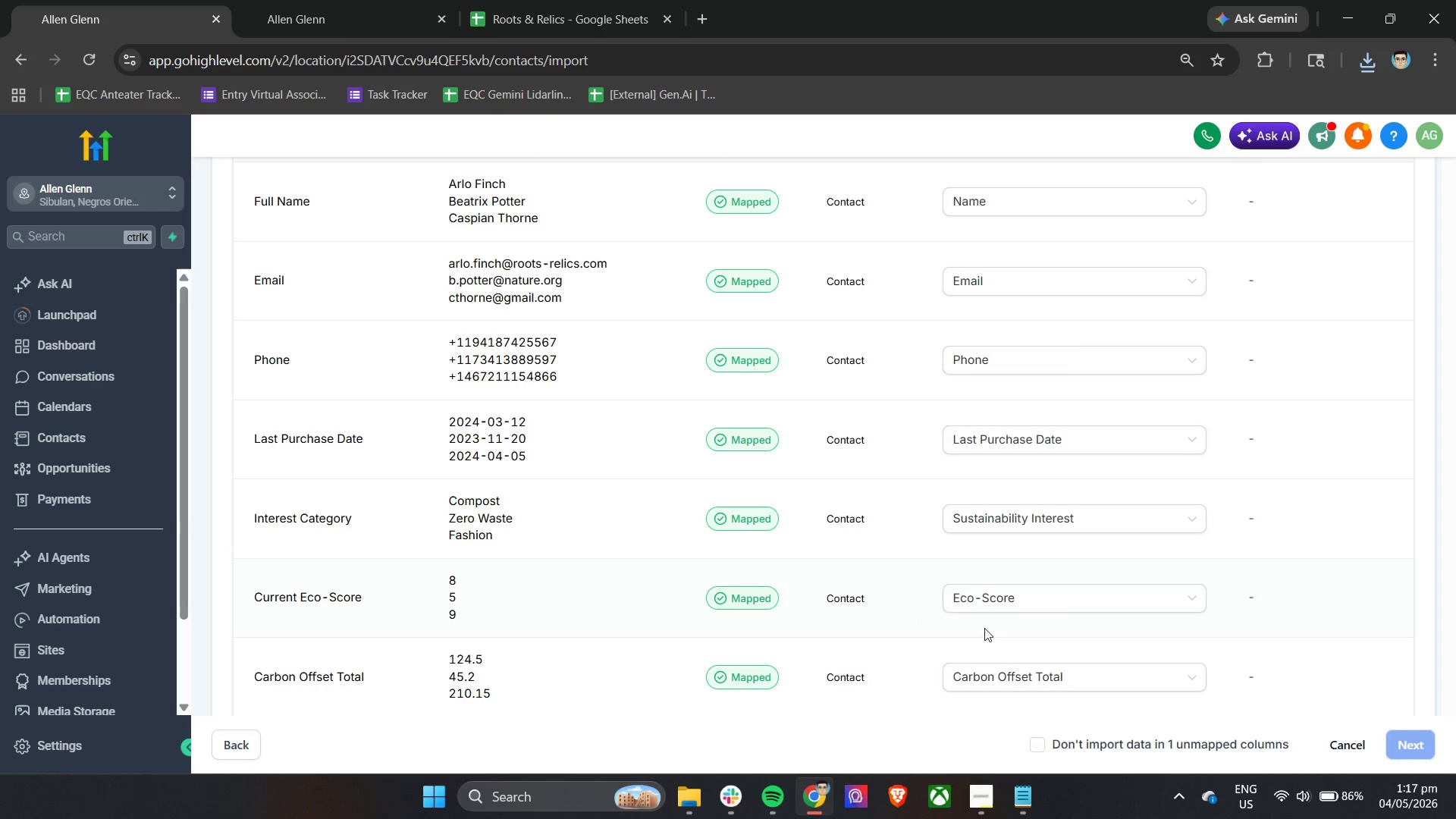 
scroll: coordinate [934, 592], scroll_direction: down, amount: 4.0
 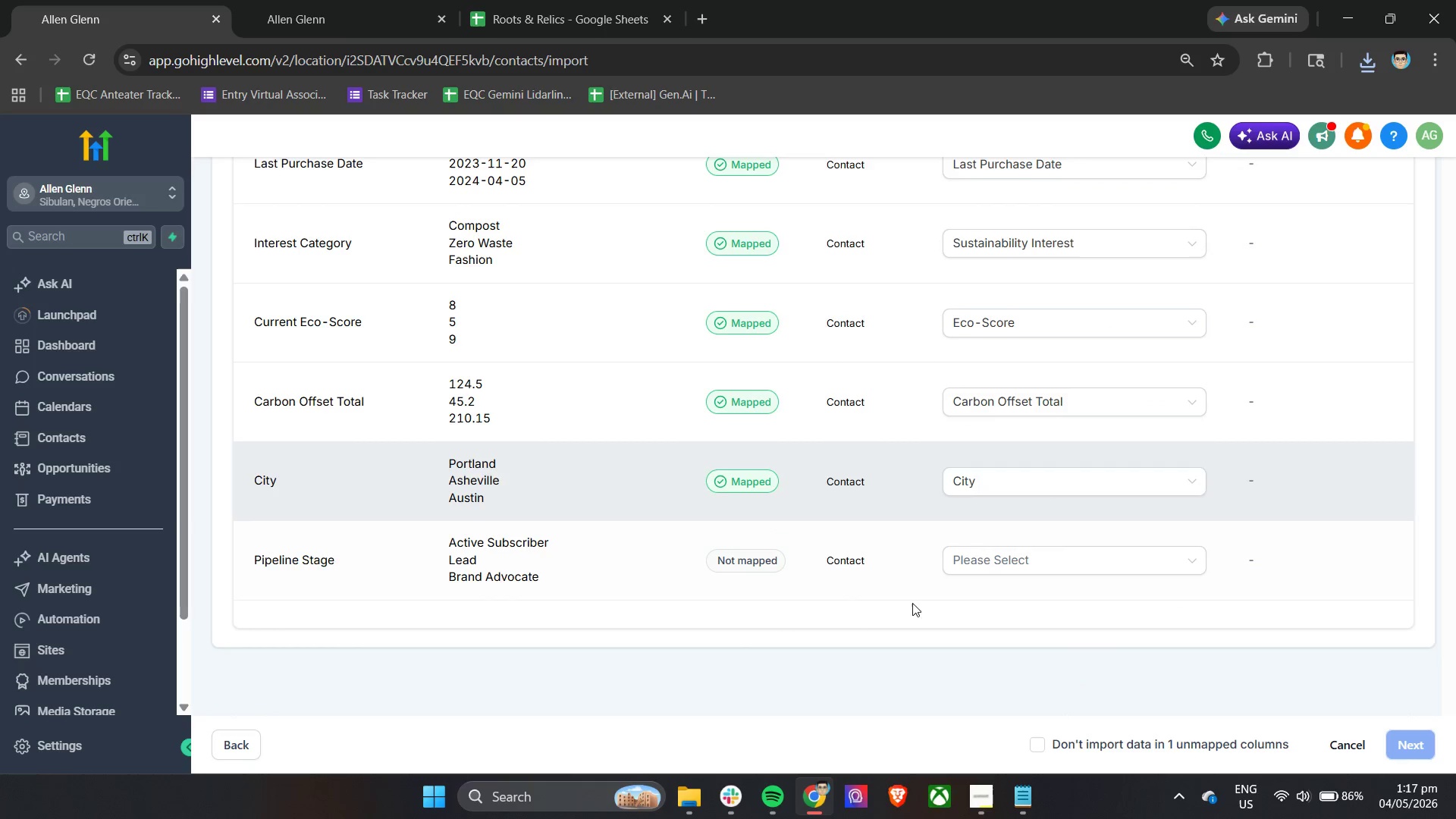 
scroll: coordinate [871, 607], scroll_direction: up, amount: 6.0
 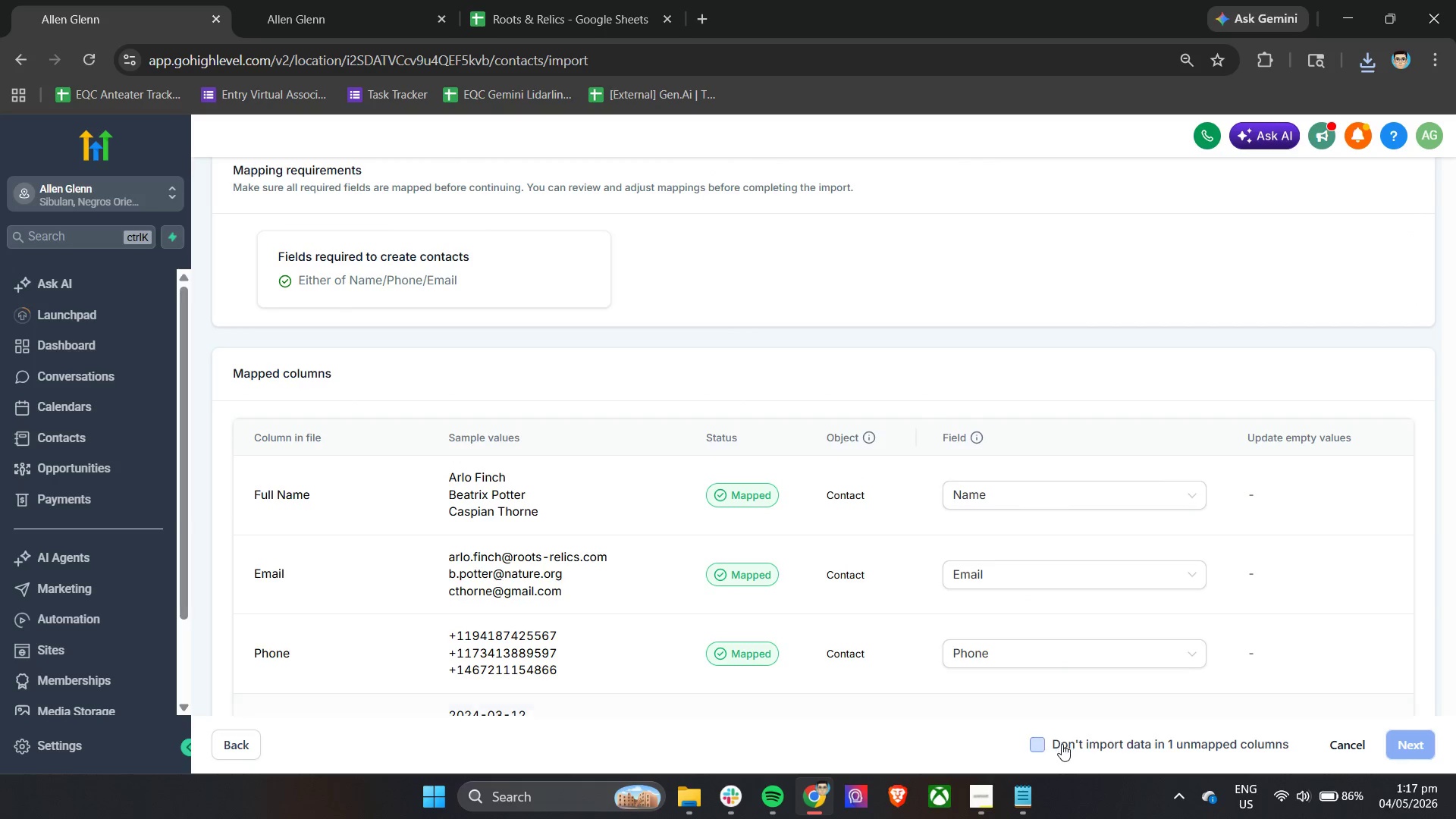 
scroll: coordinate [1142, 514], scroll_direction: down, amount: 5.0
 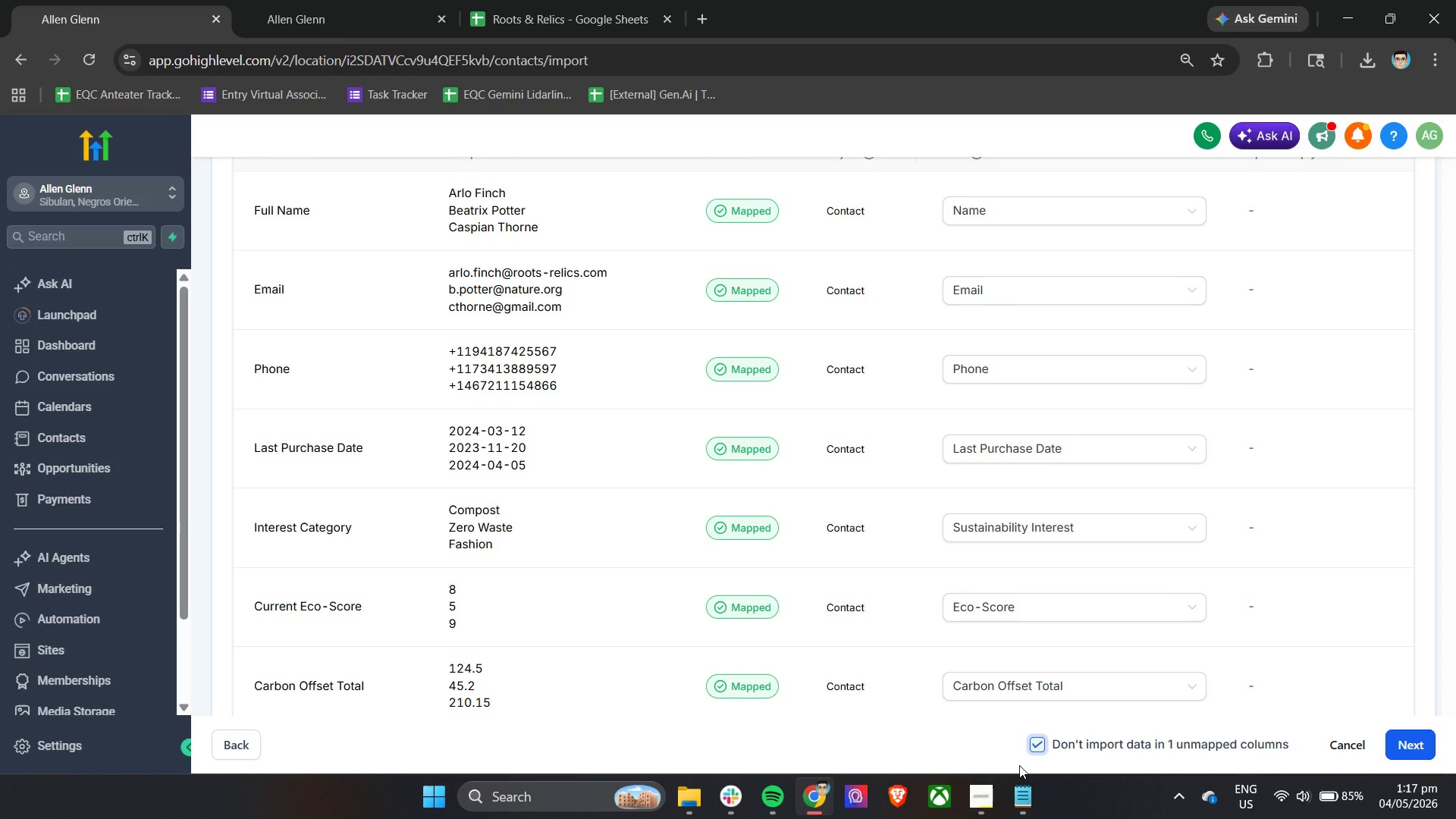 
wait(25.8)
 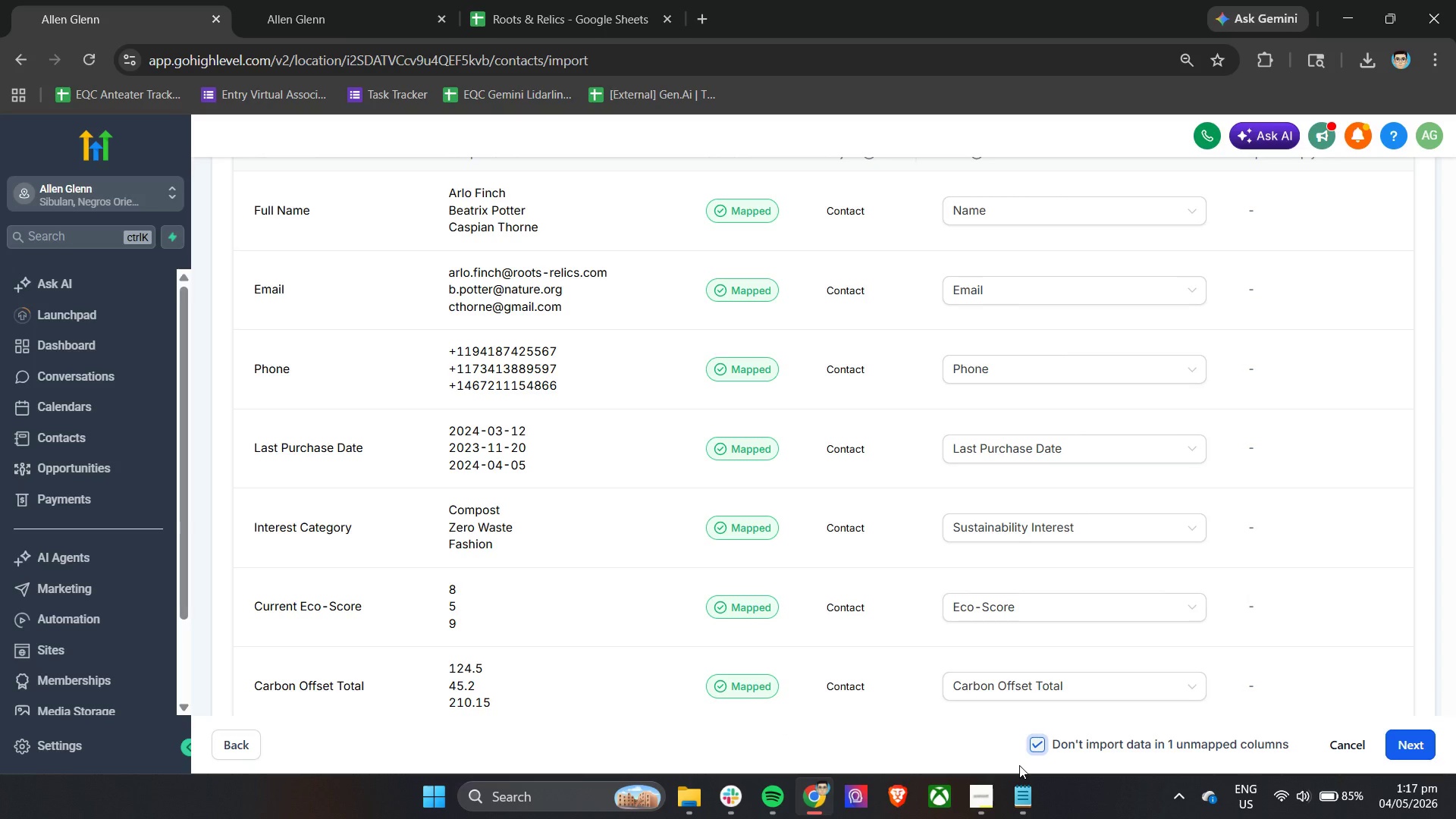 
left_click([1410, 739])
 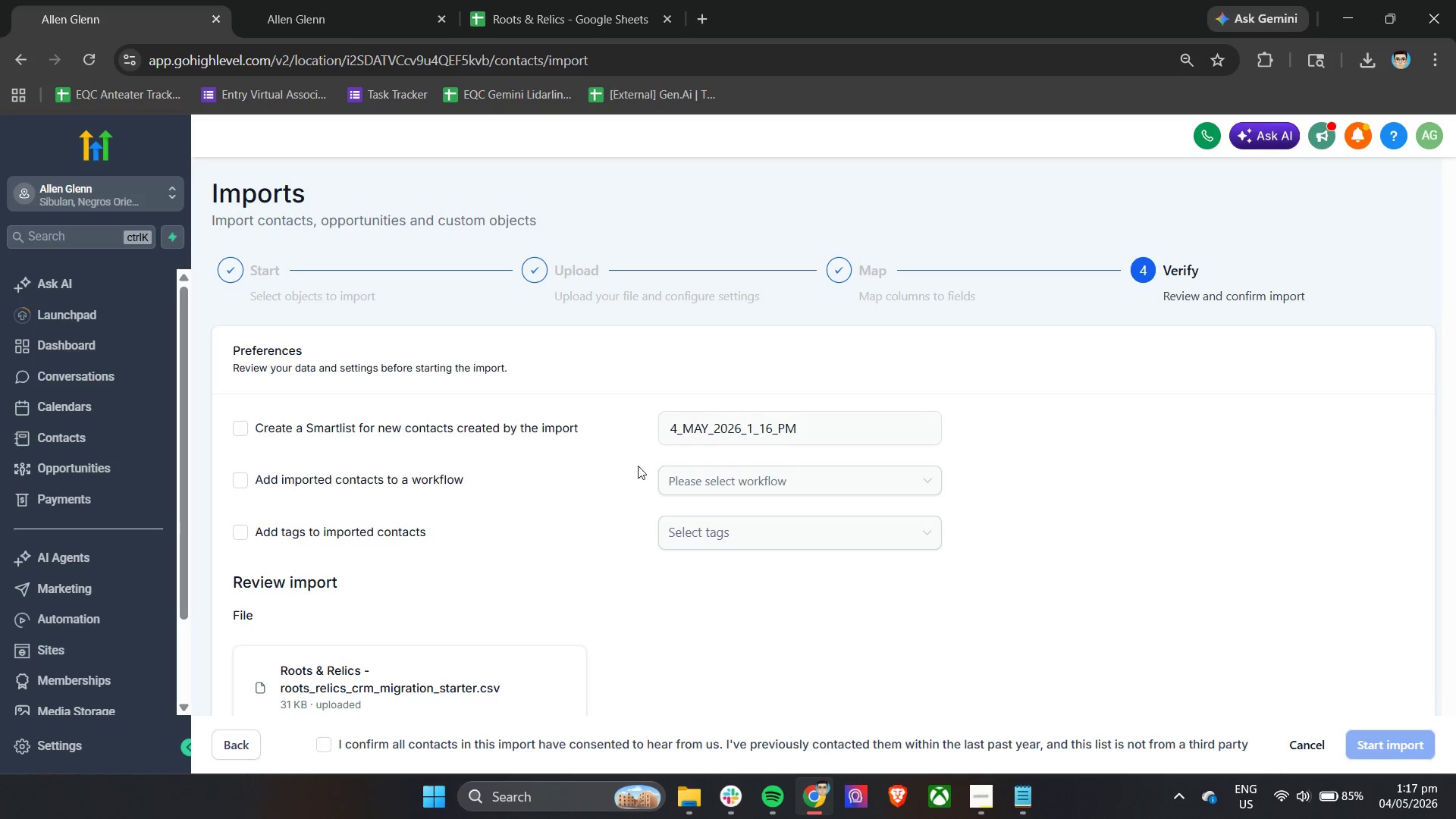 
left_click([331, 426])
 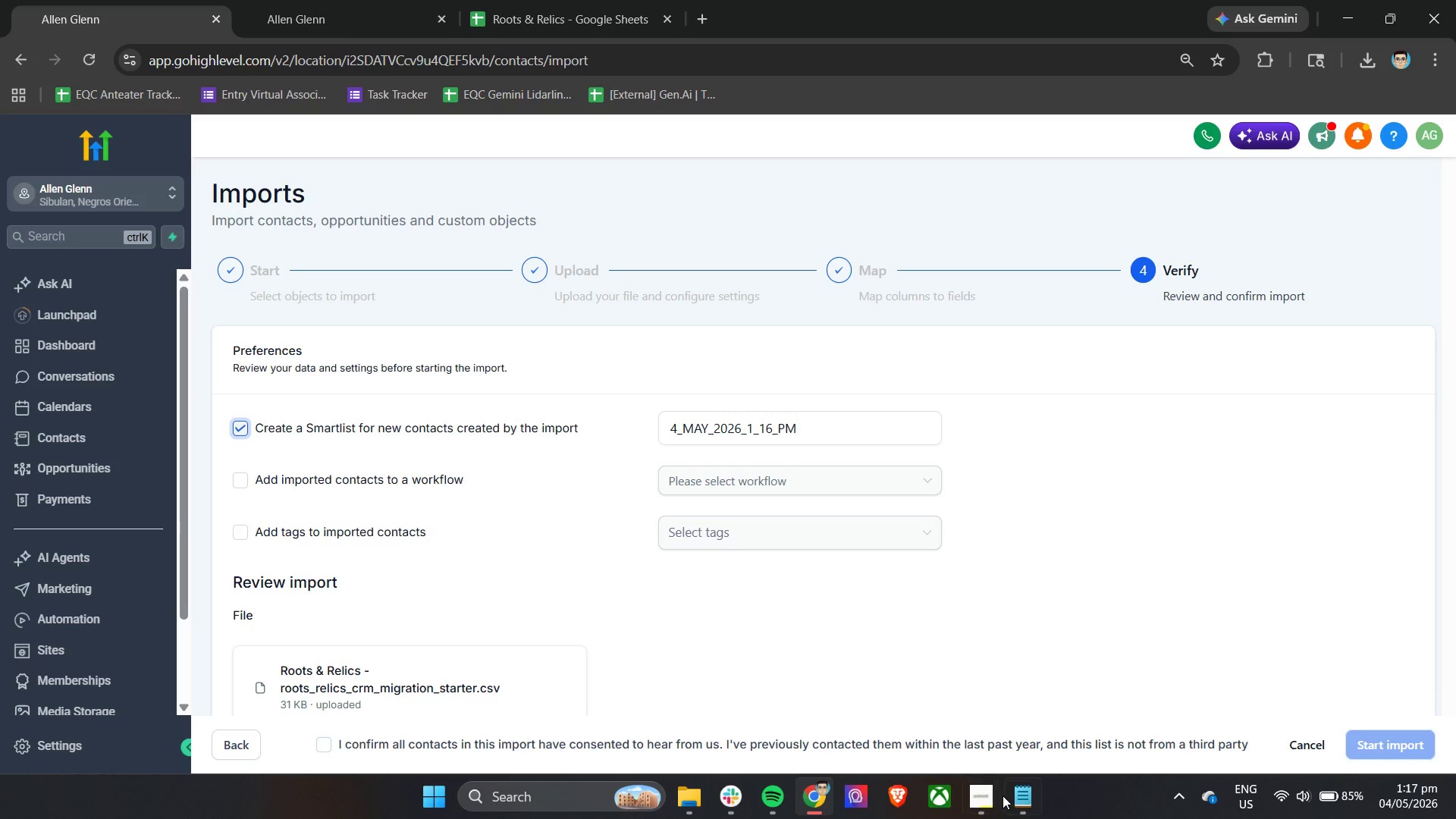 
left_click([977, 800])